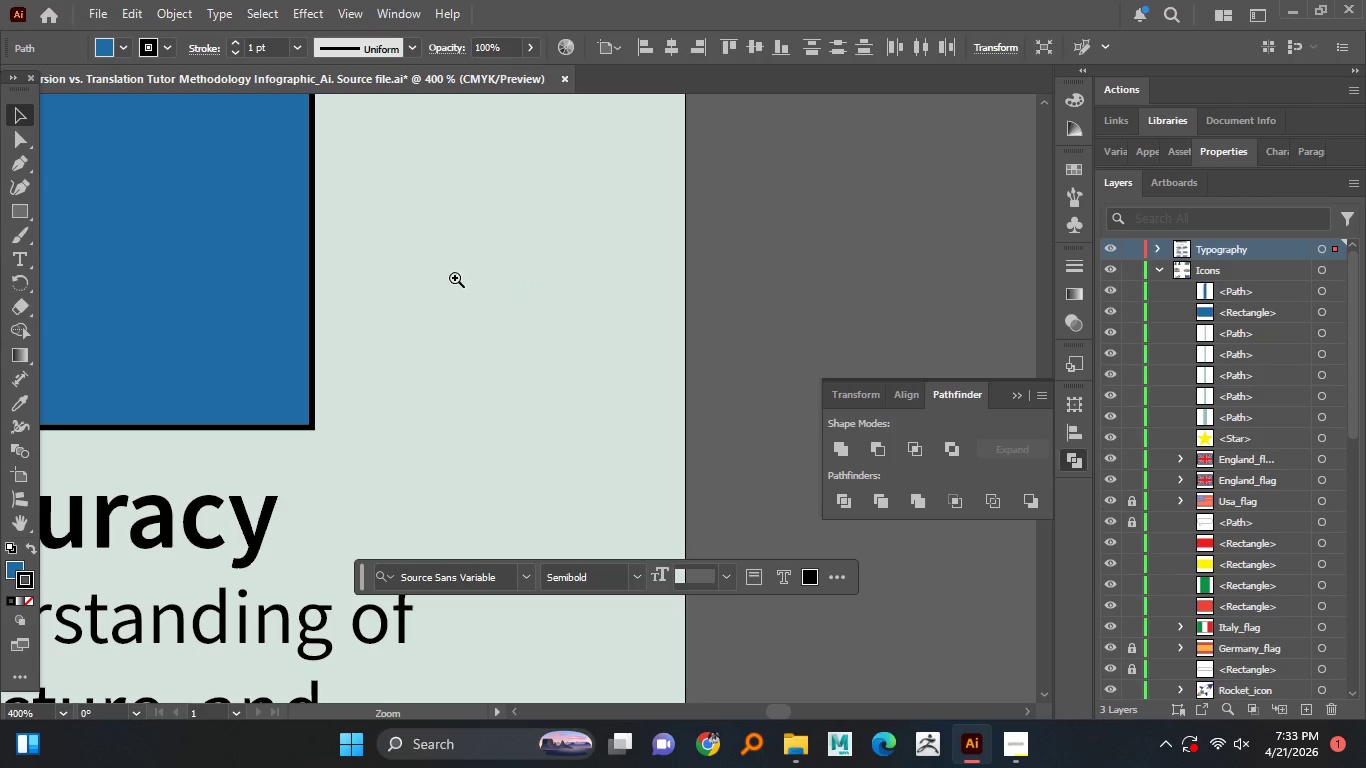 
key(Control+Shift+Z)
 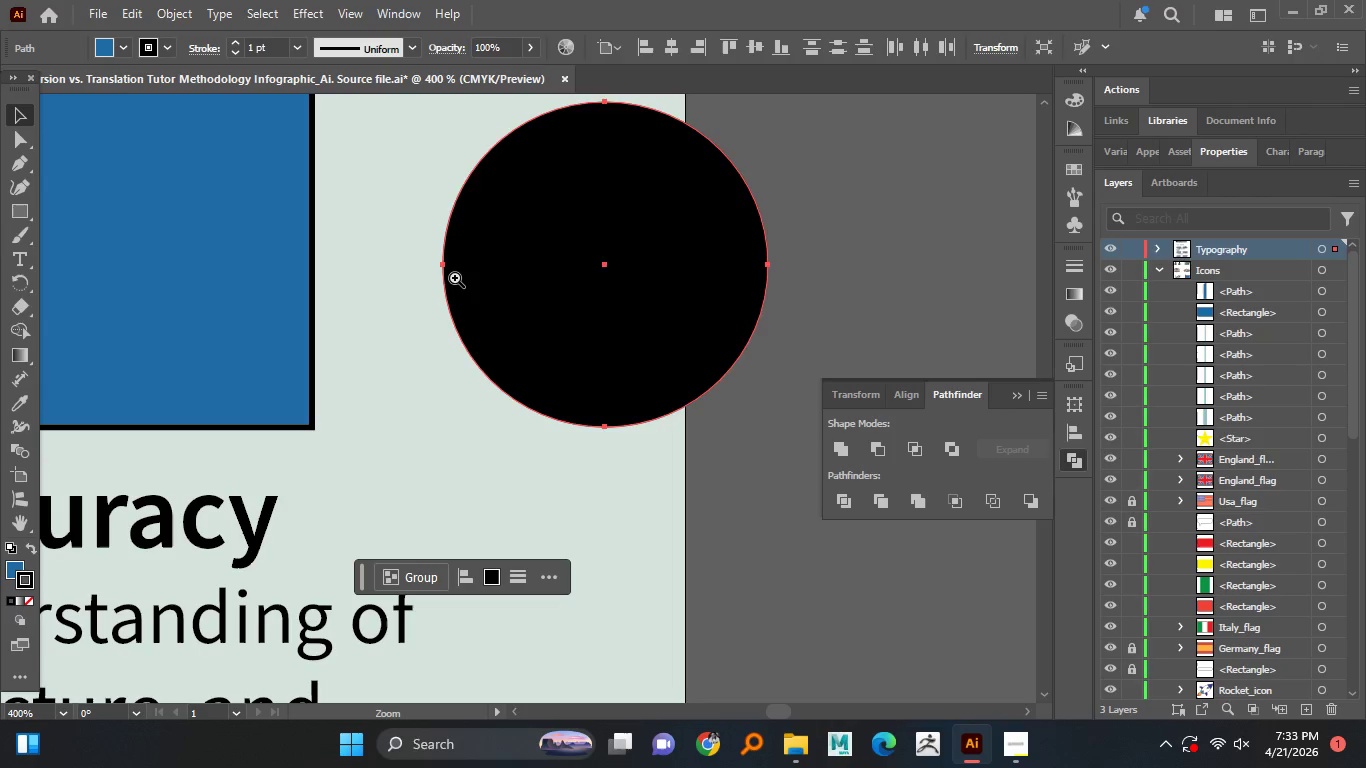 
key(Control+Shift+Z)
 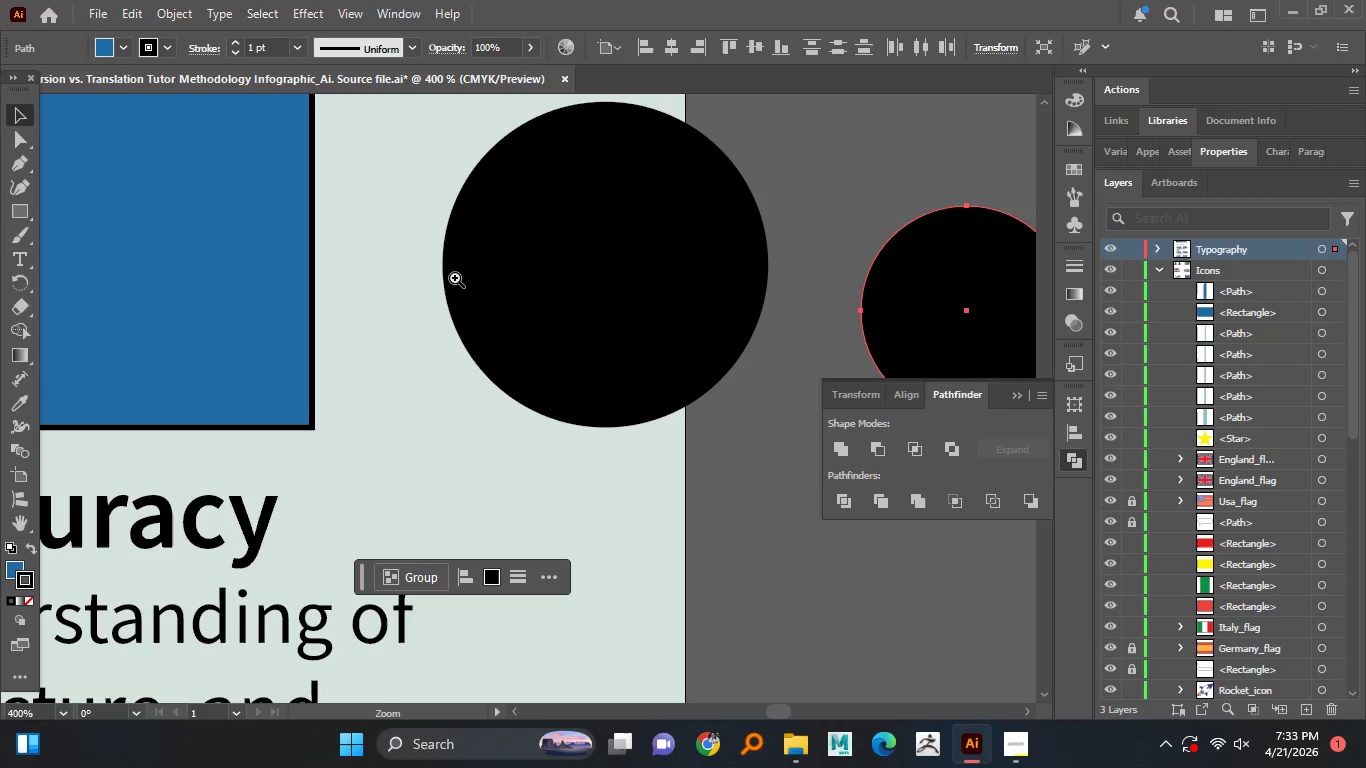 
key(Control+Shift+Z)
 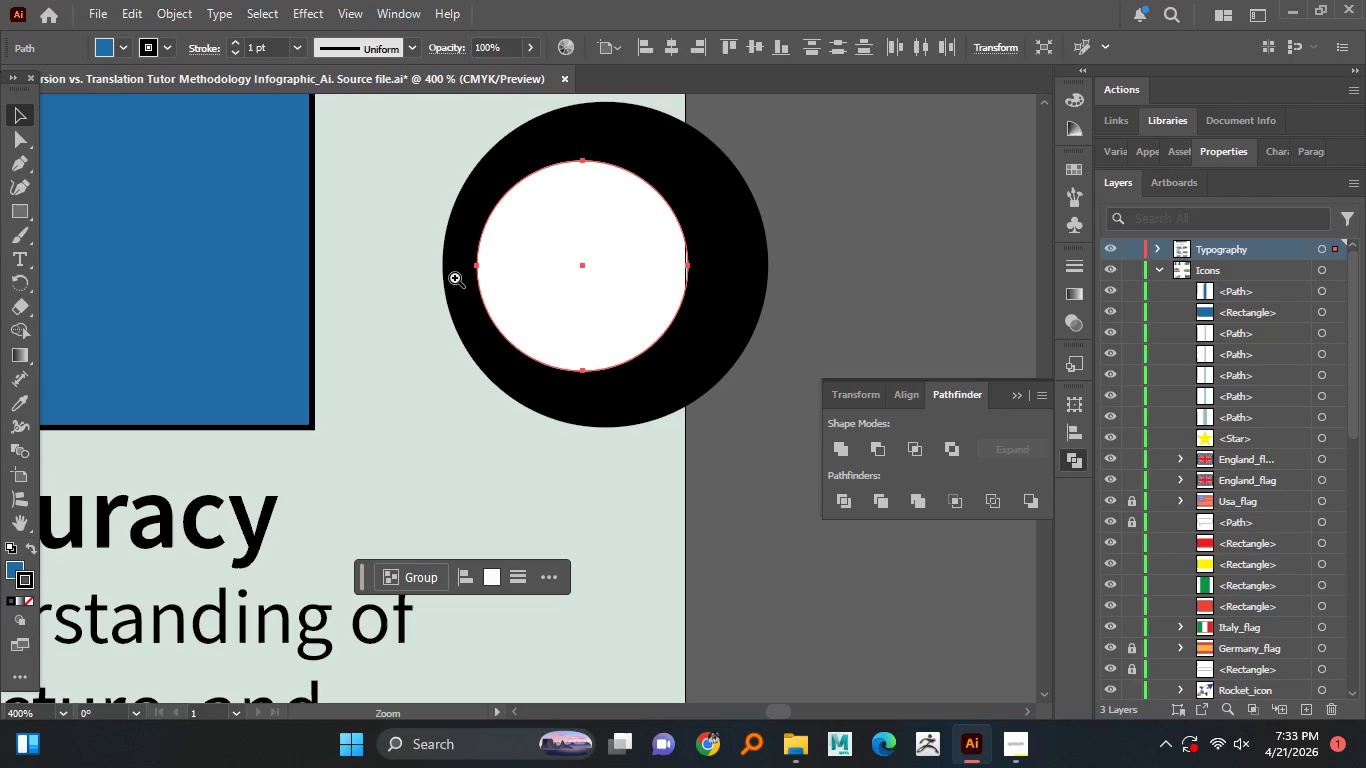 
key(Control+Shift+Z)
 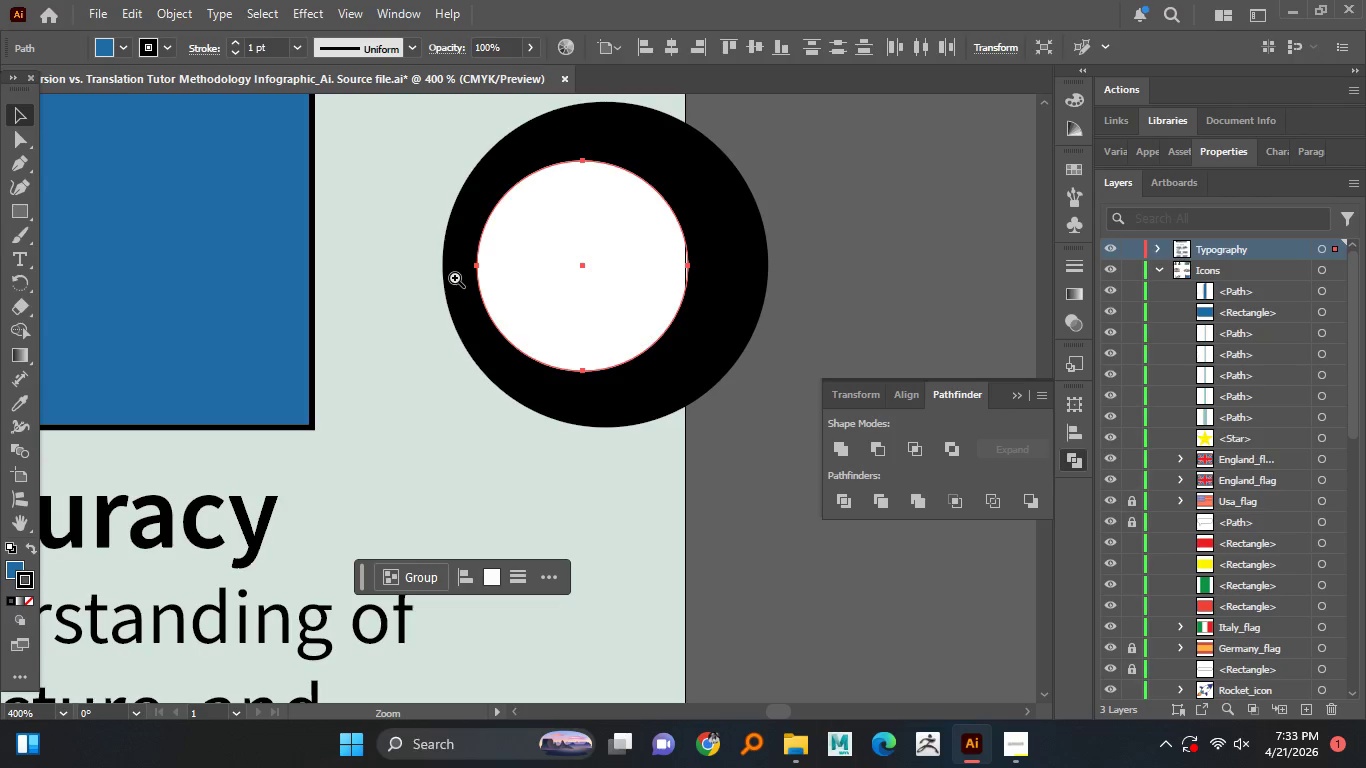 
key(Control+Shift+Z)
 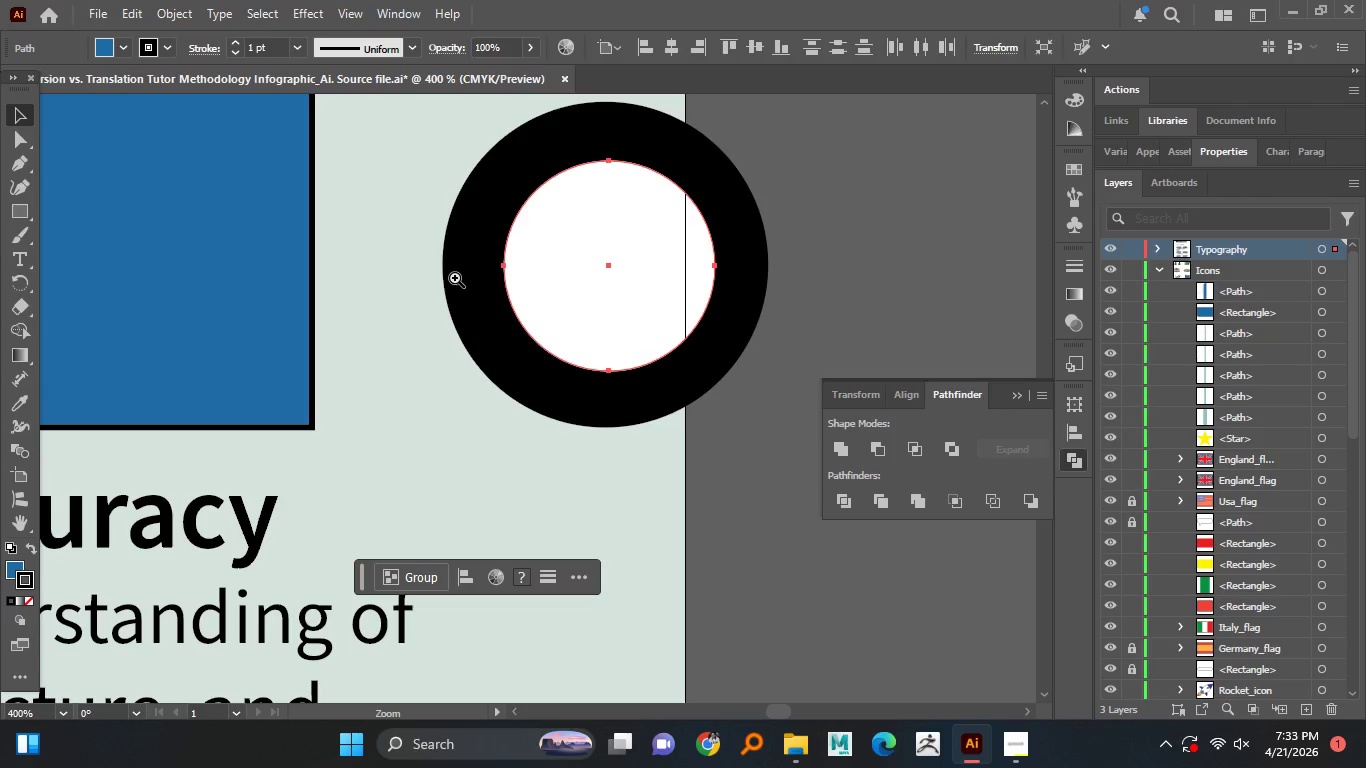 
key(Control+Shift+Z)
 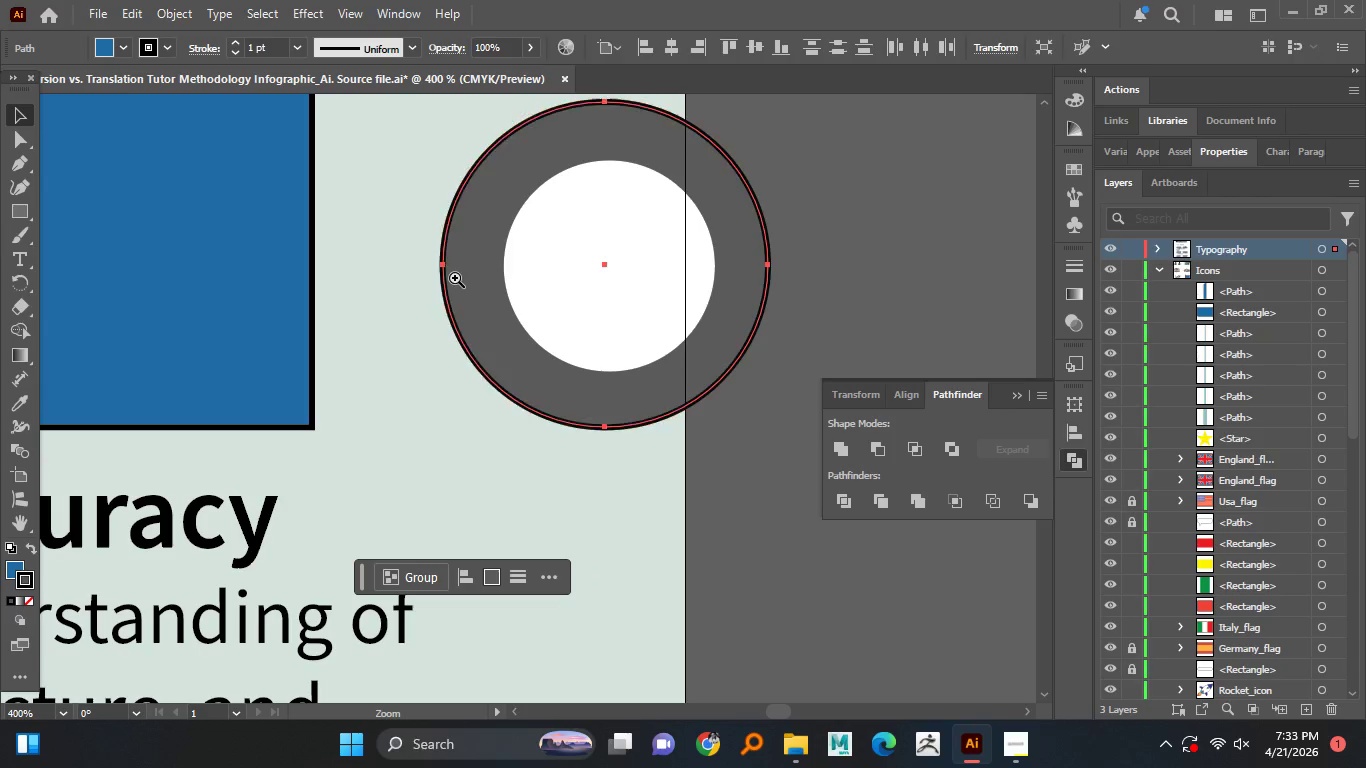 
key(Control+Shift+Z)
 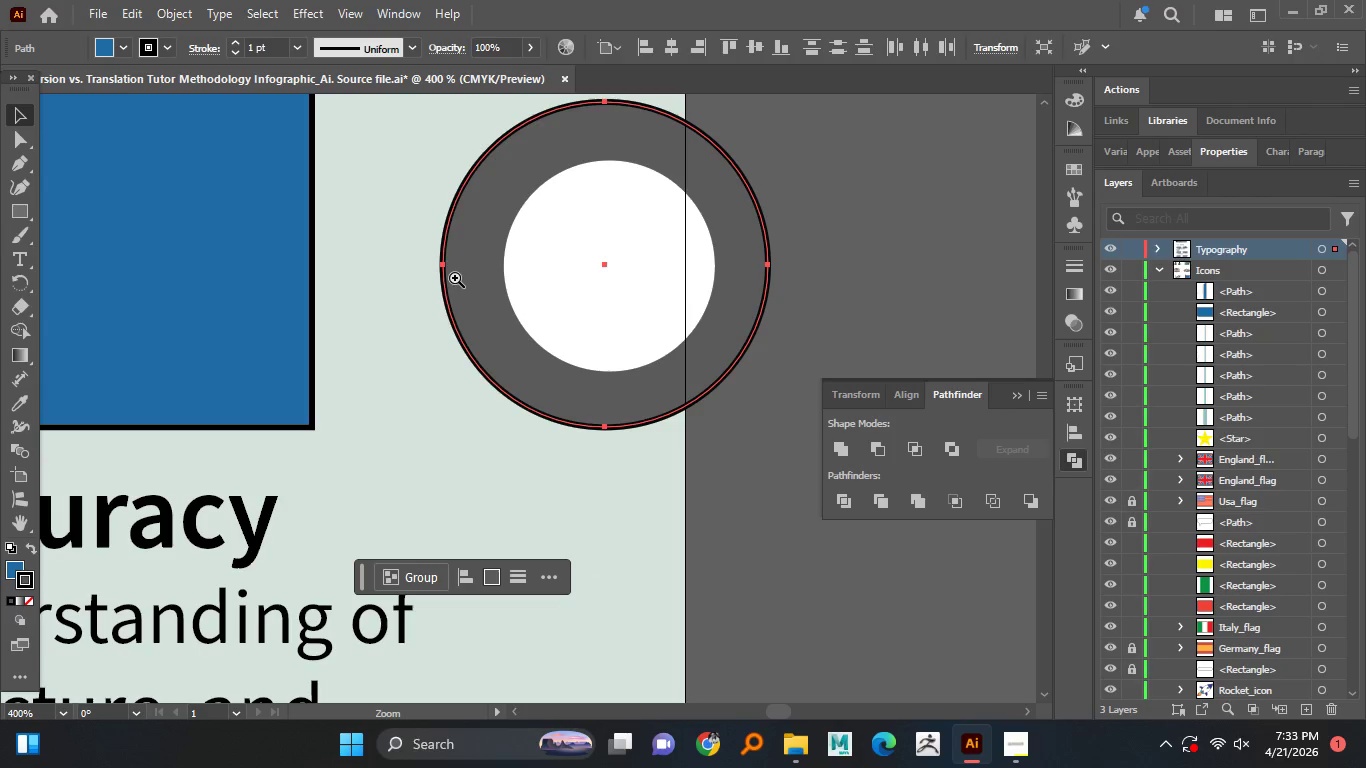 
key(Control+Shift+Z)
 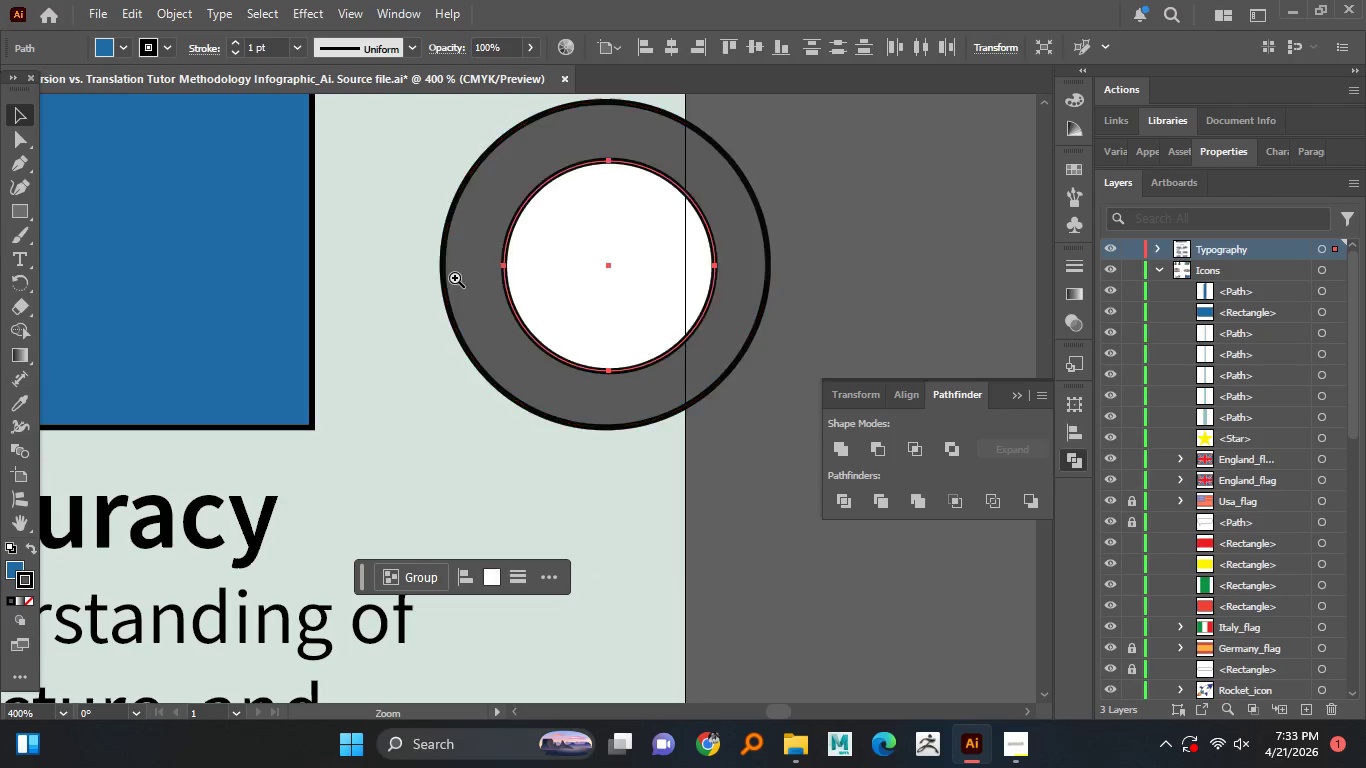 
key(Control+Shift+Z)
 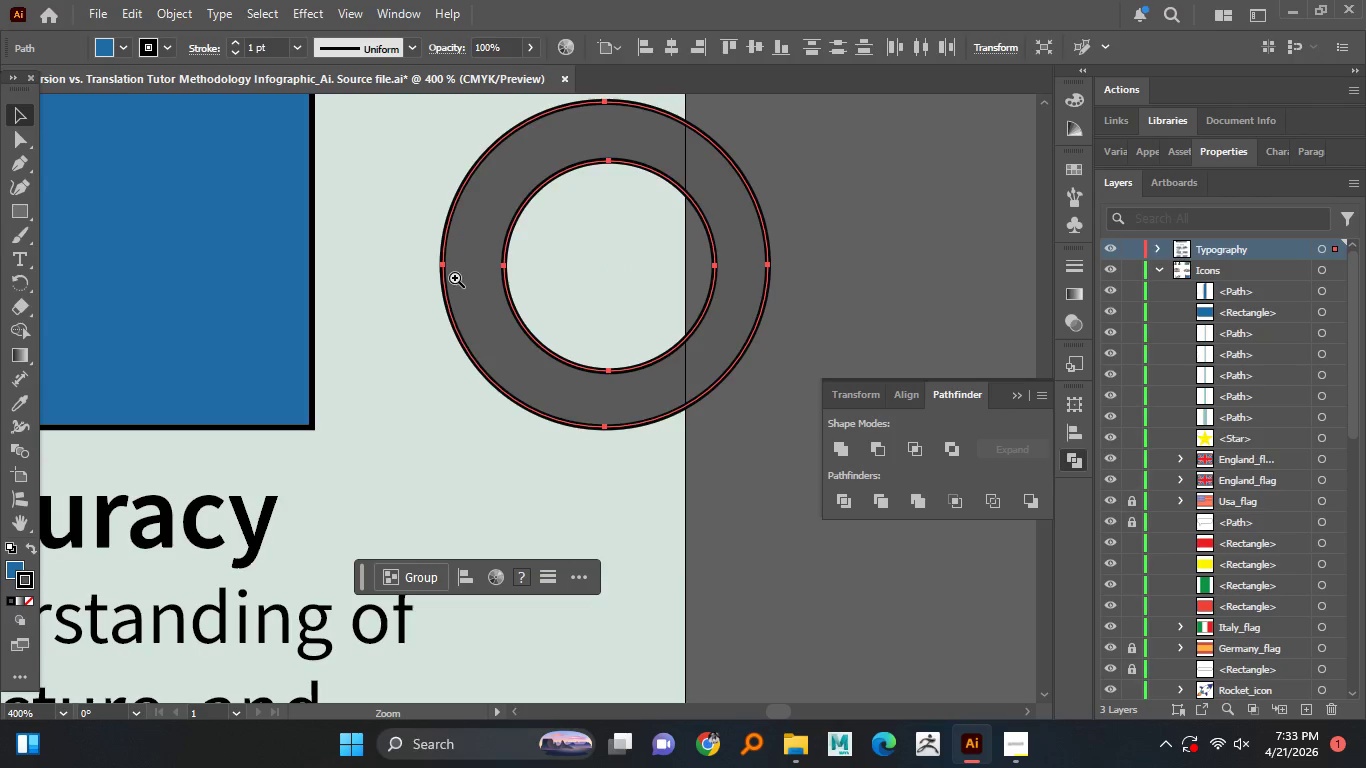 
key(Control+Shift+Z)
 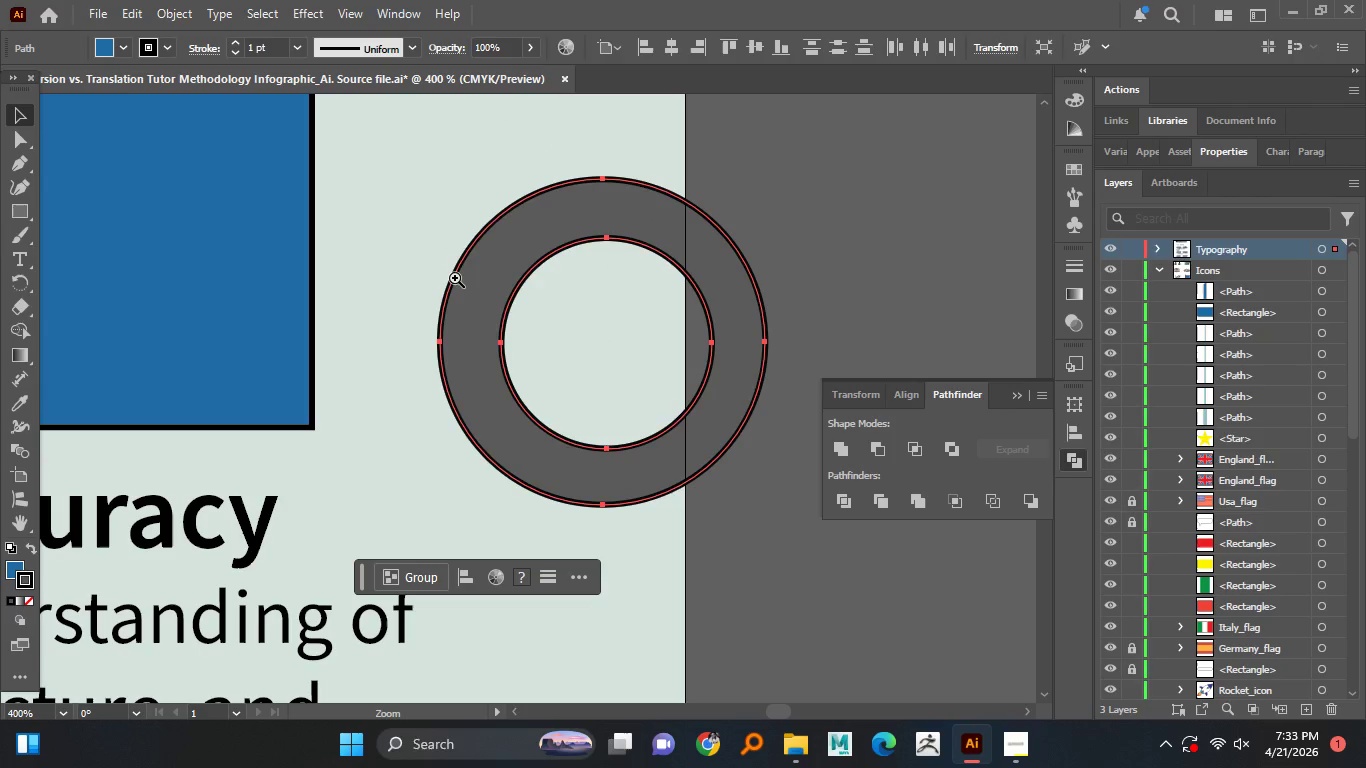 
key(Control+Shift+Z)
 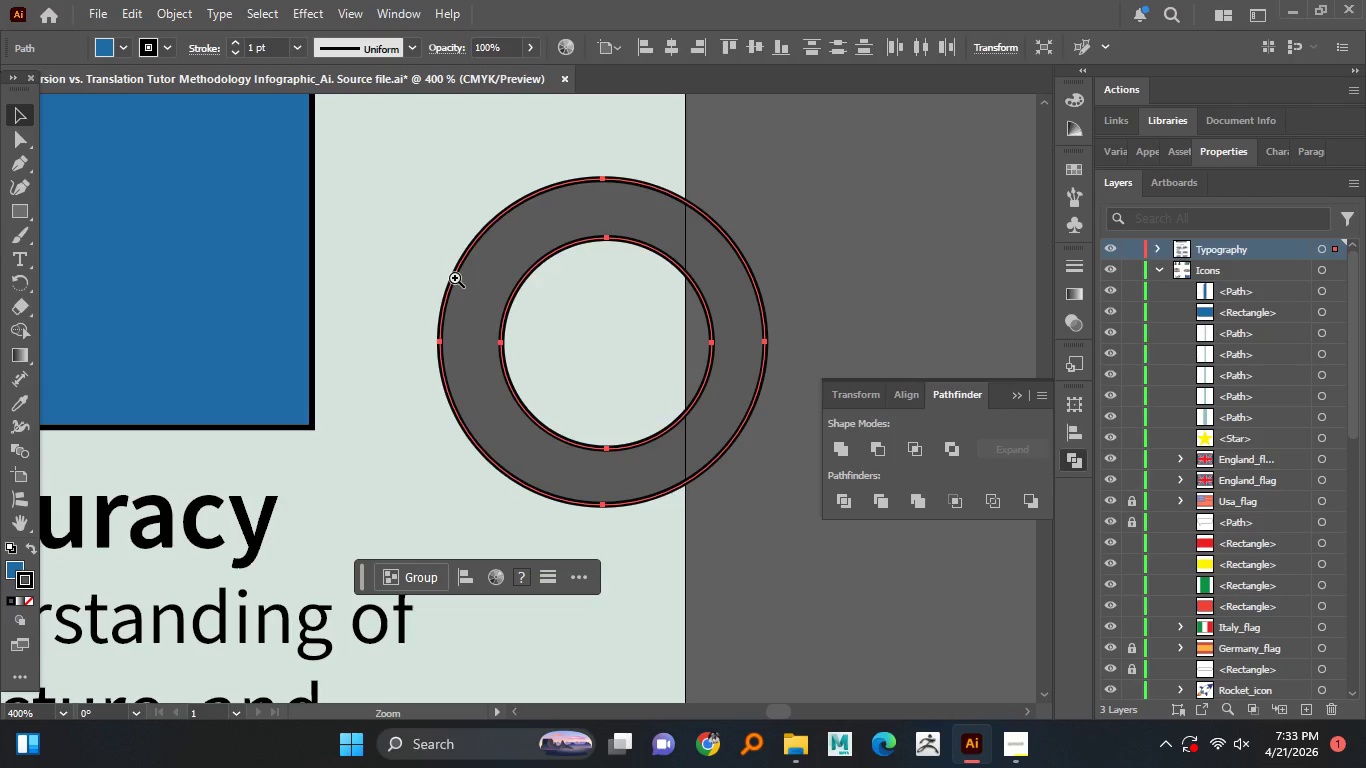 
key(Control+Shift+Z)
 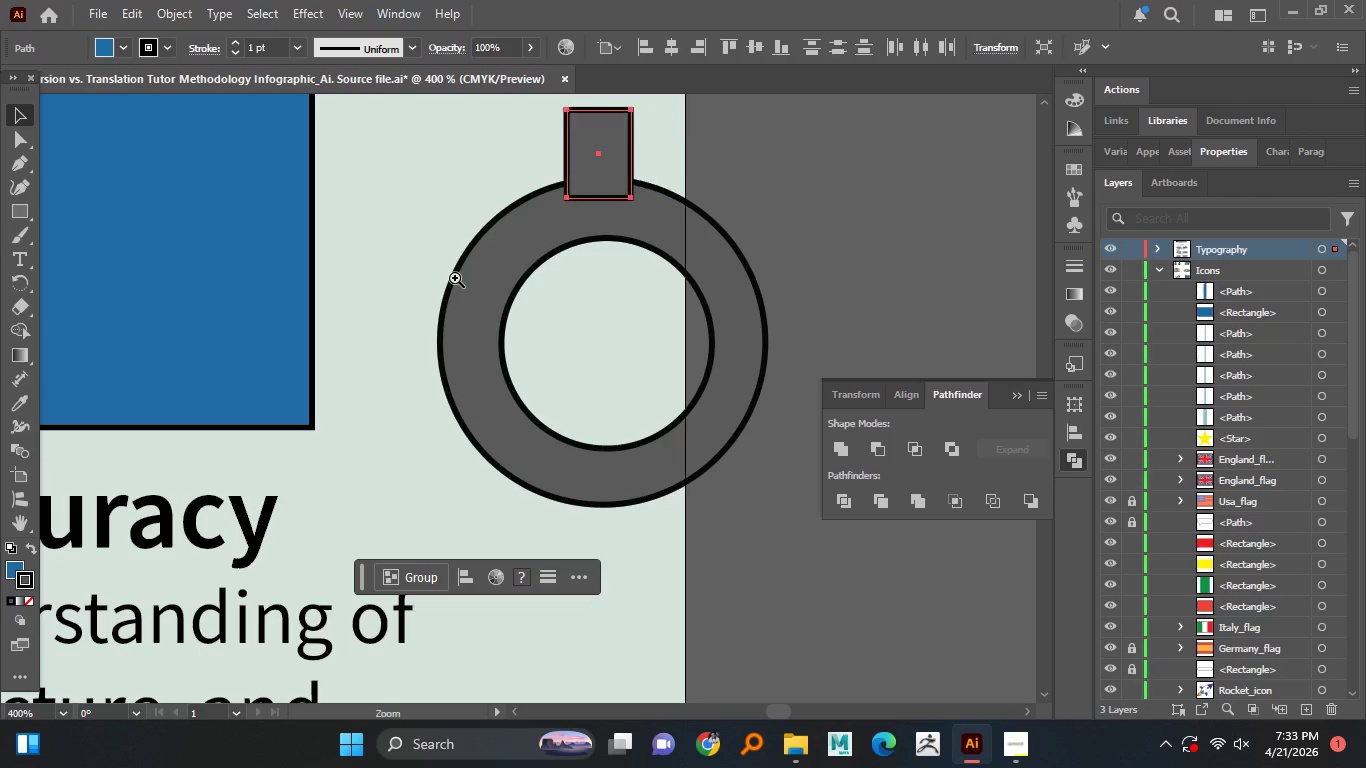 
key(Control+Shift+Z)
 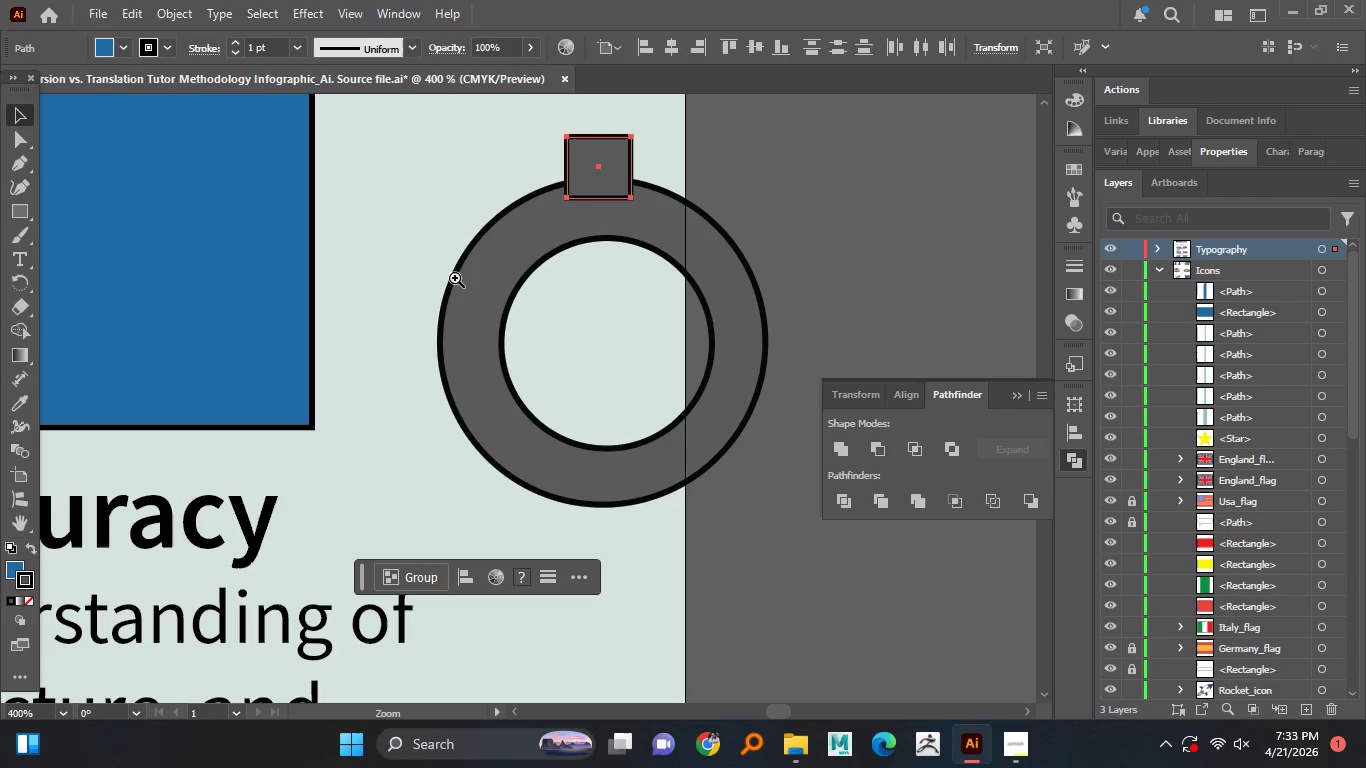 
key(Control+Shift+Z)
 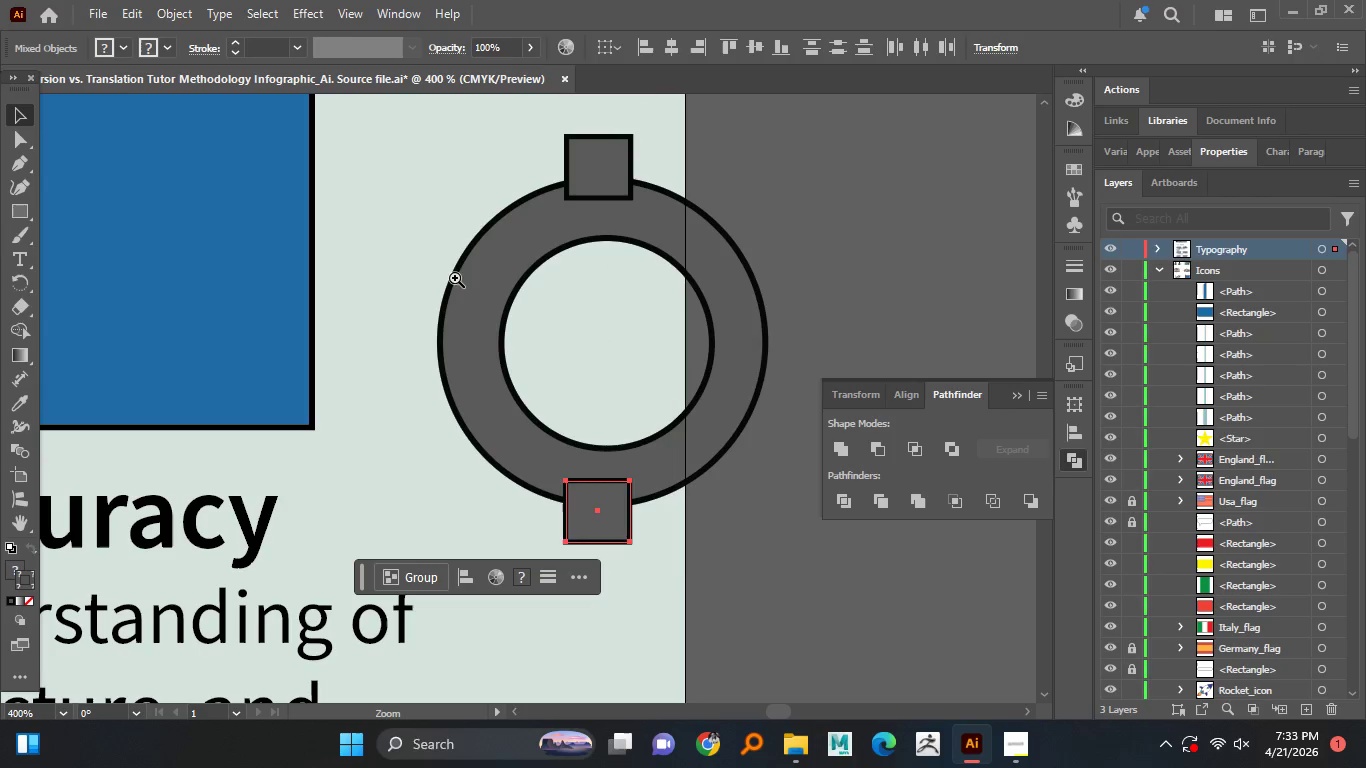 
key(Control+Shift+Z)
 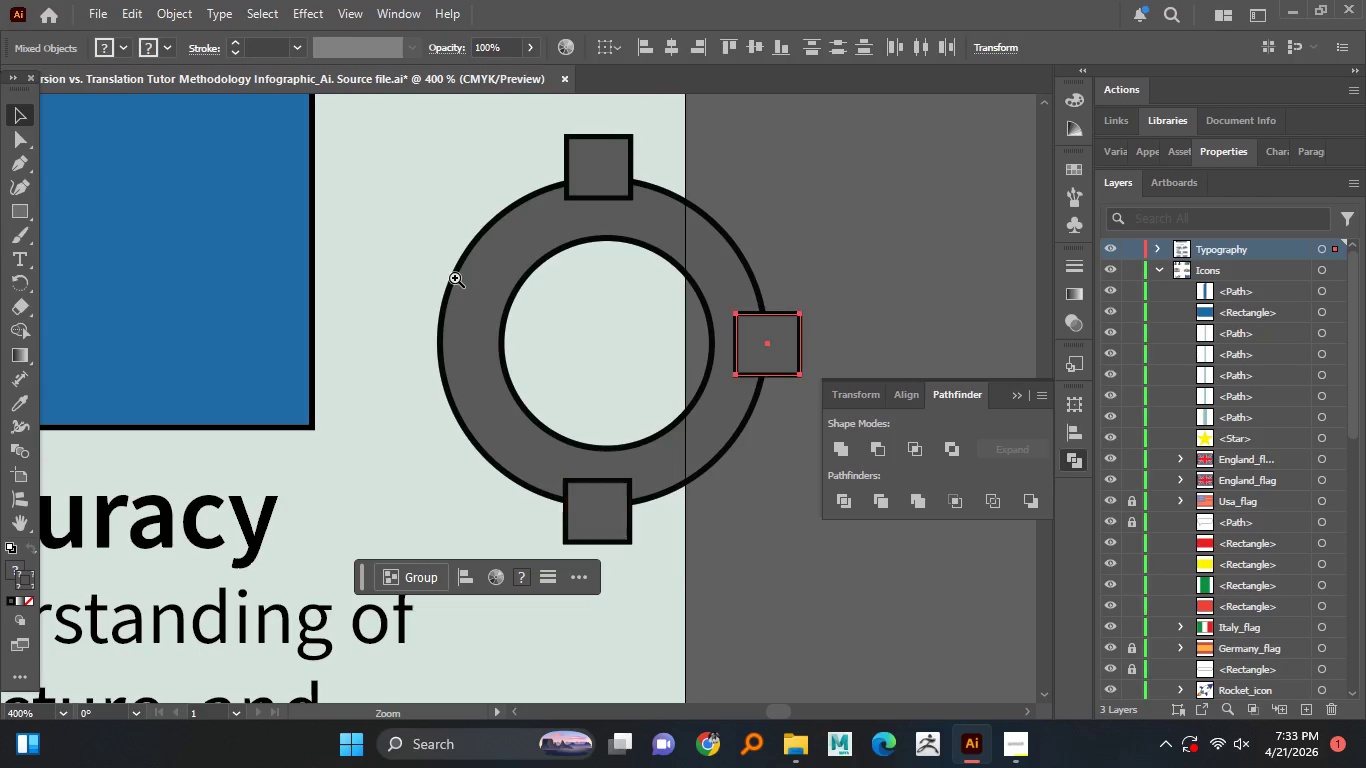 
key(Control+Shift+Z)
 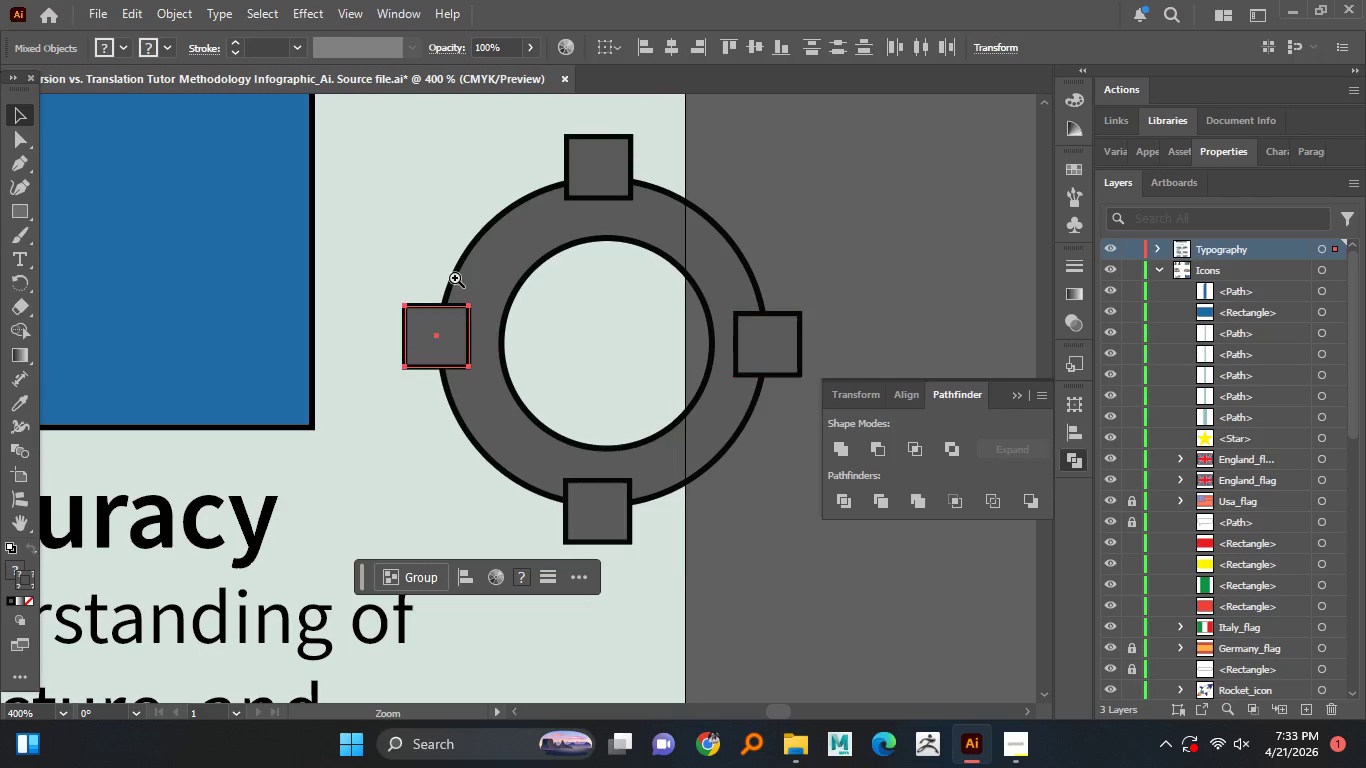 
key(Control+Shift+Z)
 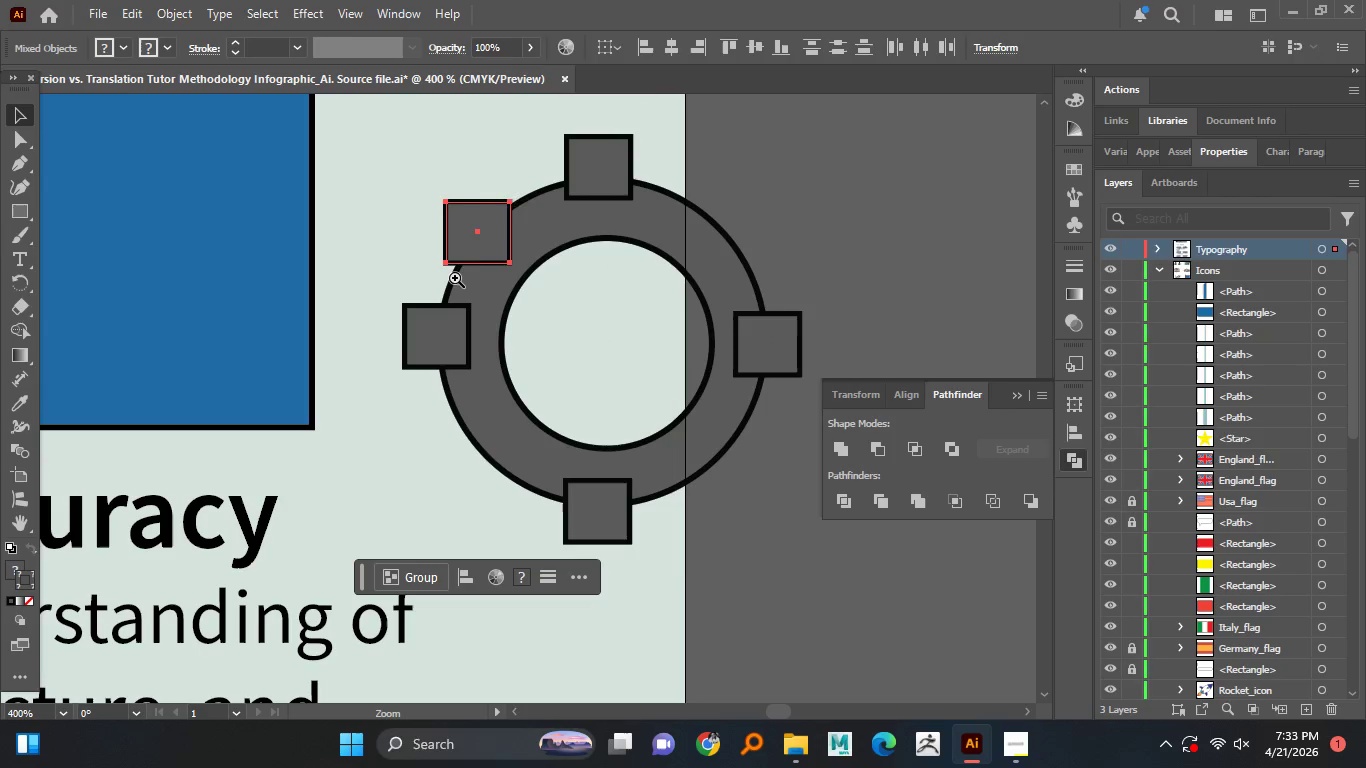 
key(Control+Shift+Z)
 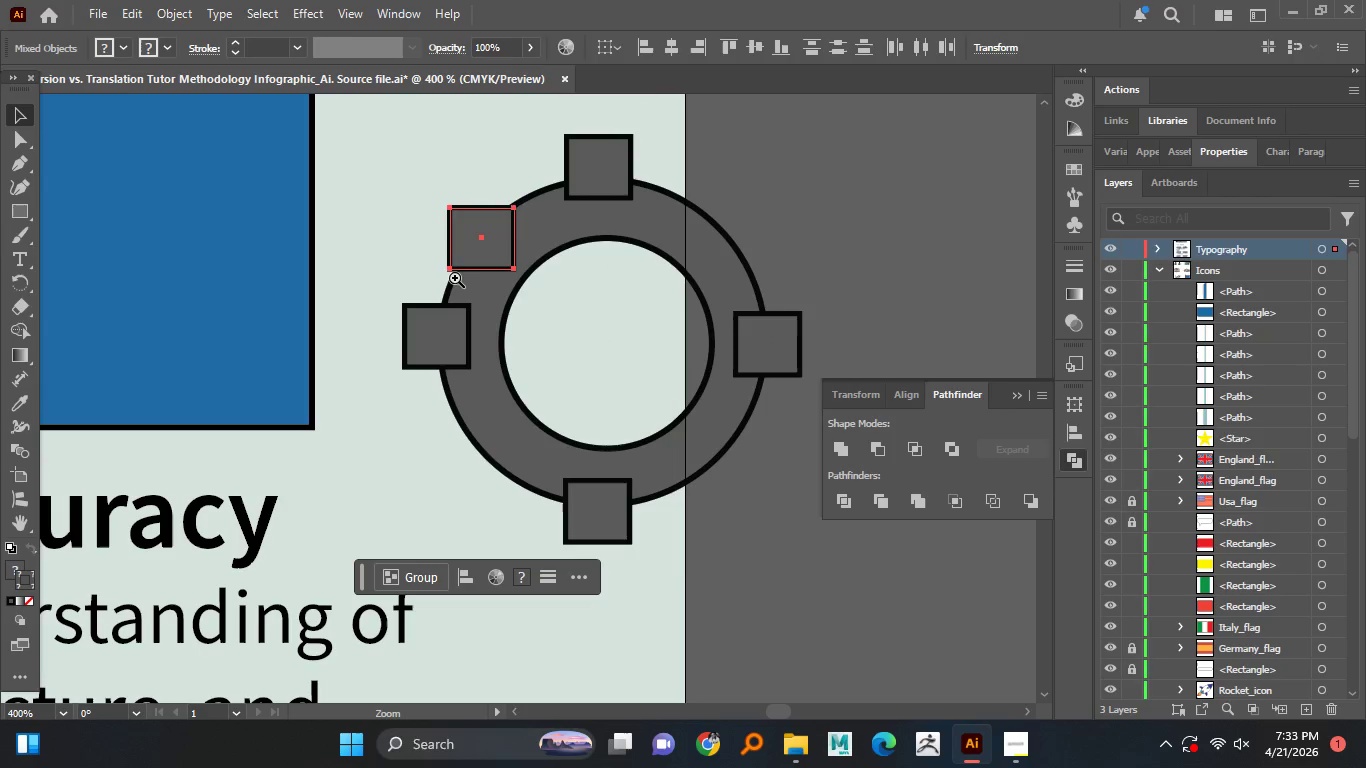 
key(Control+Shift+Z)
 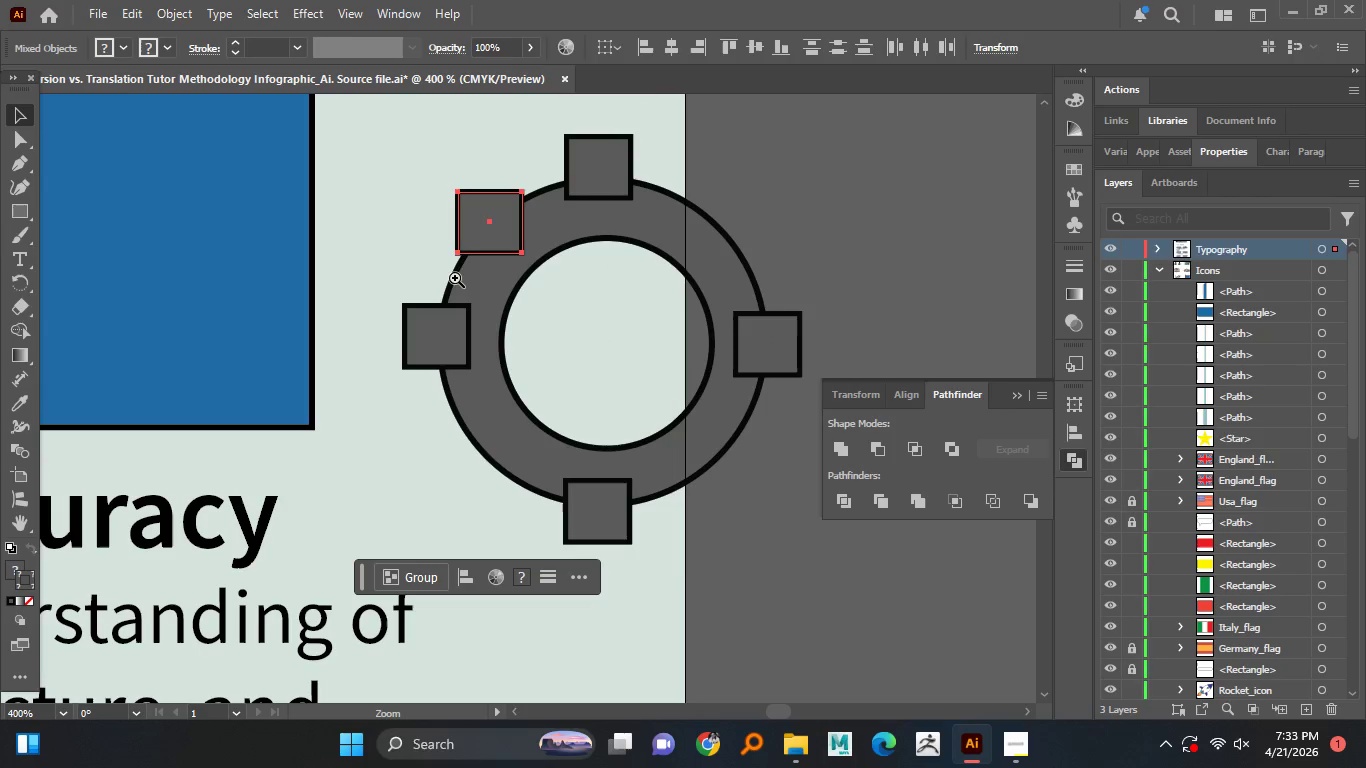 
key(Control+Shift+Z)
 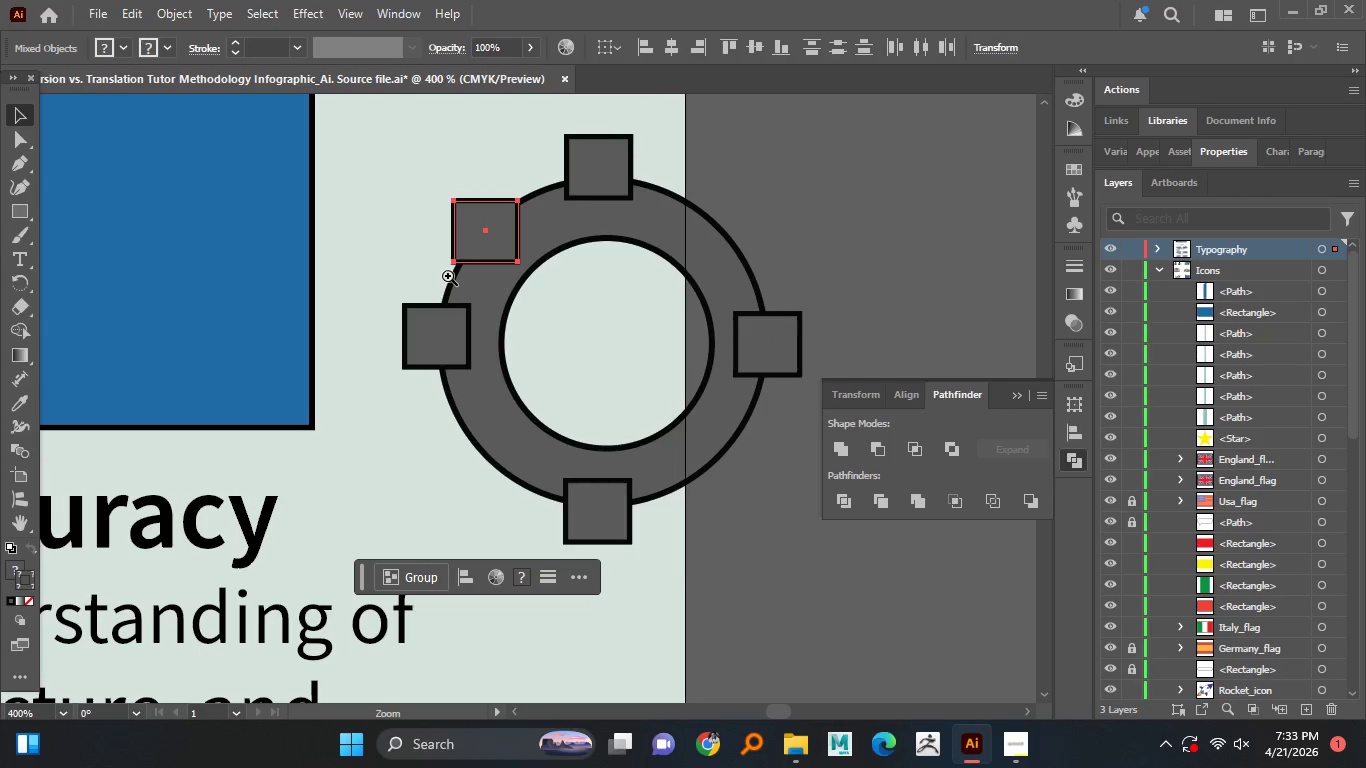 
key(Control+Shift+Z)
 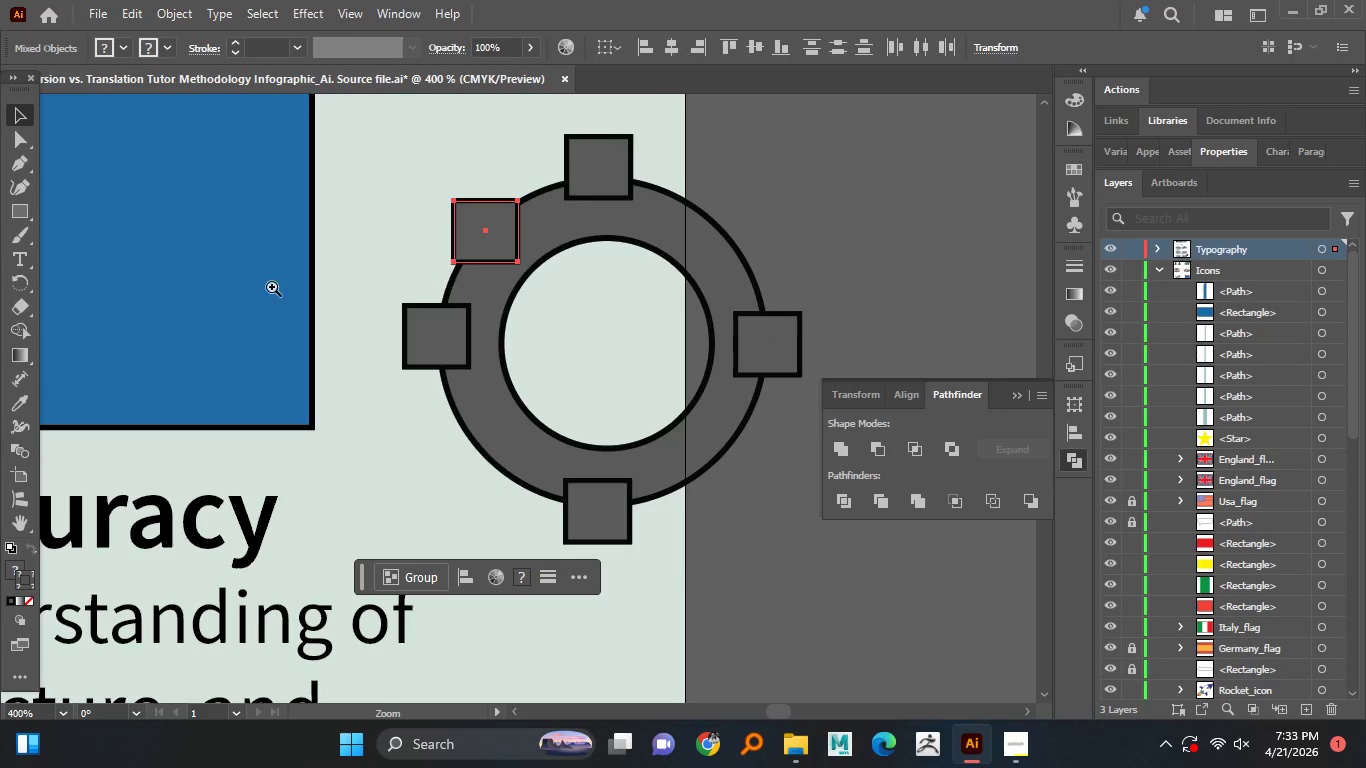 
key(Control+Shift+Z)
 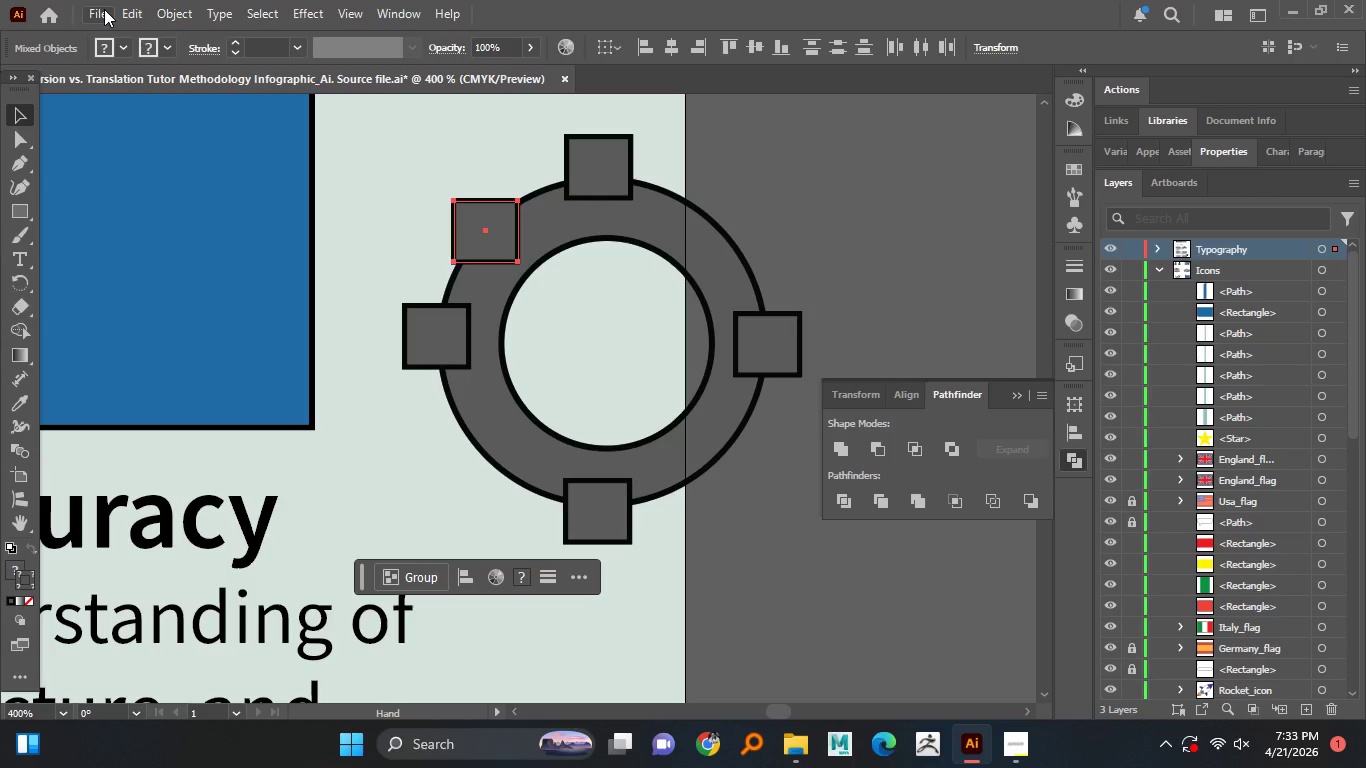 
wait(5.01)
 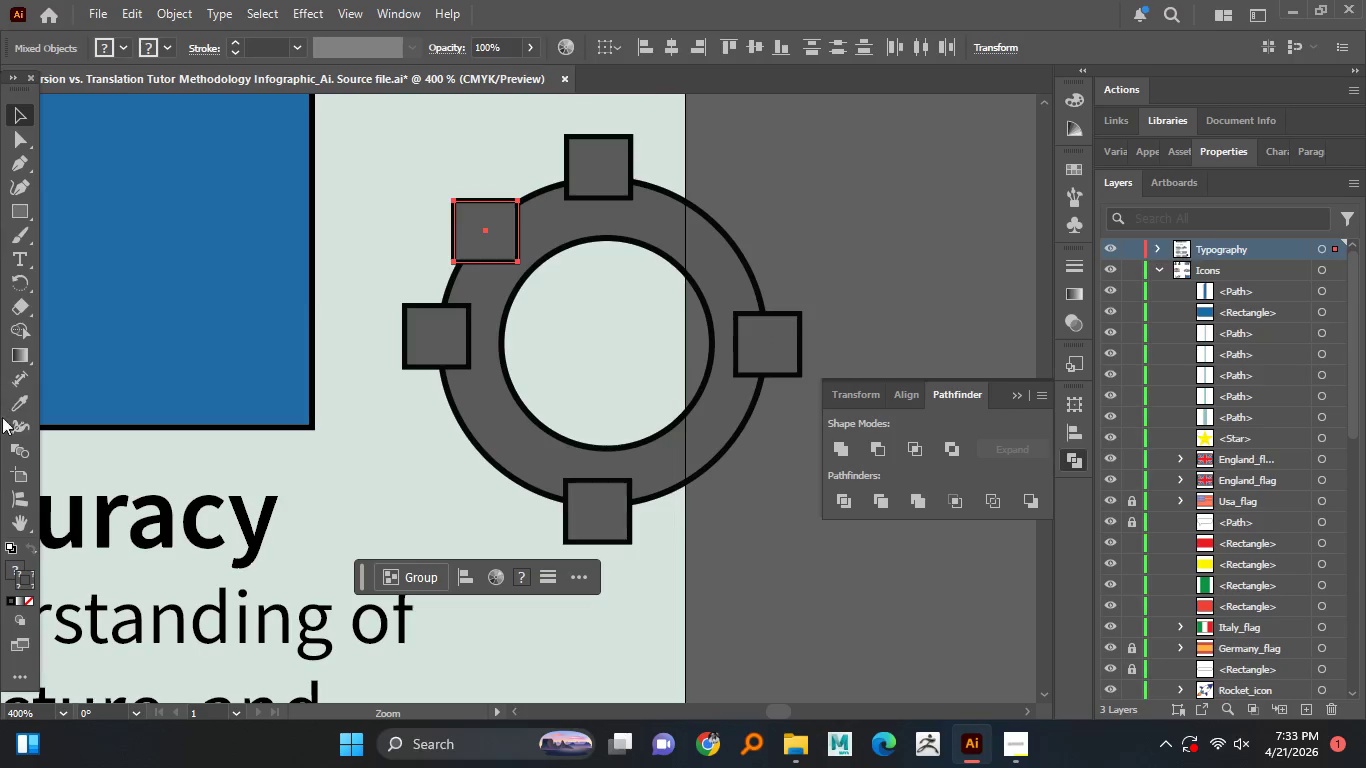 
key(Control+S)
 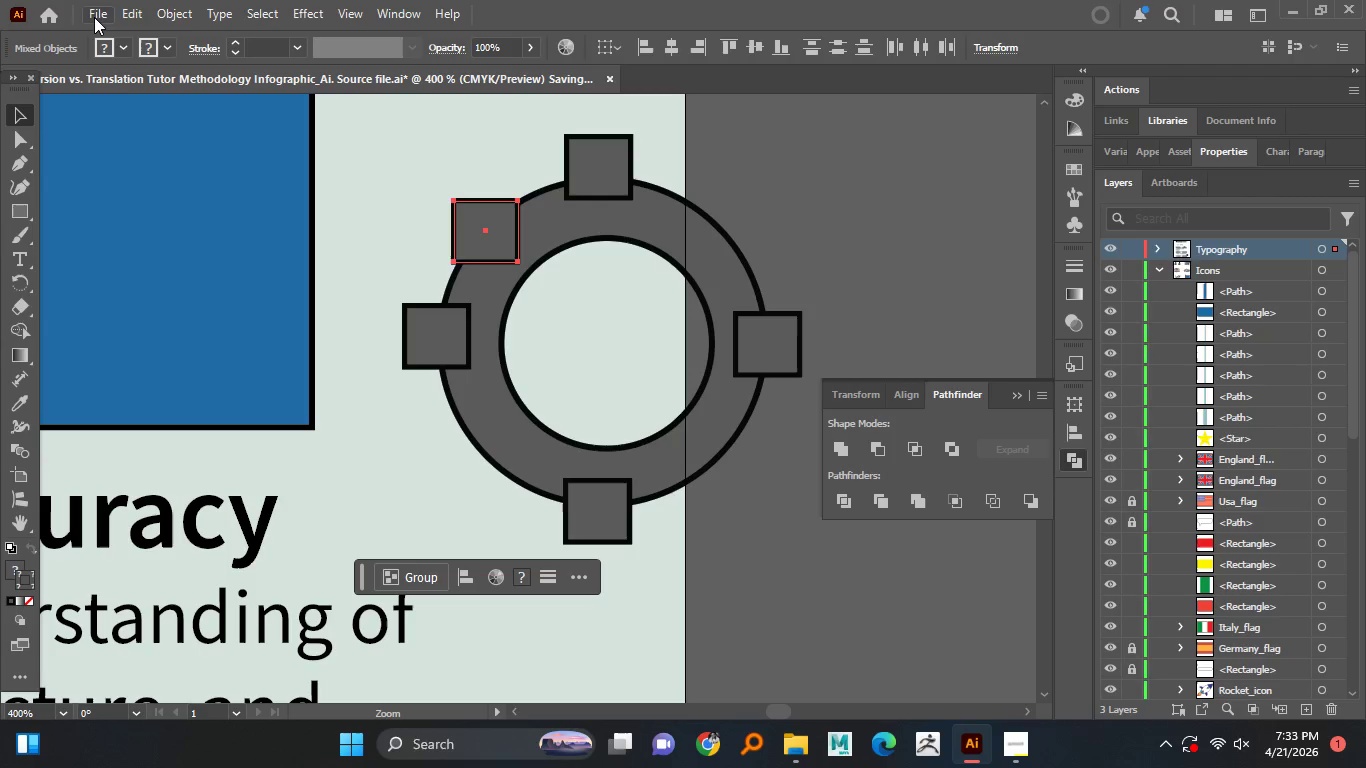 
left_click([107, 21])
 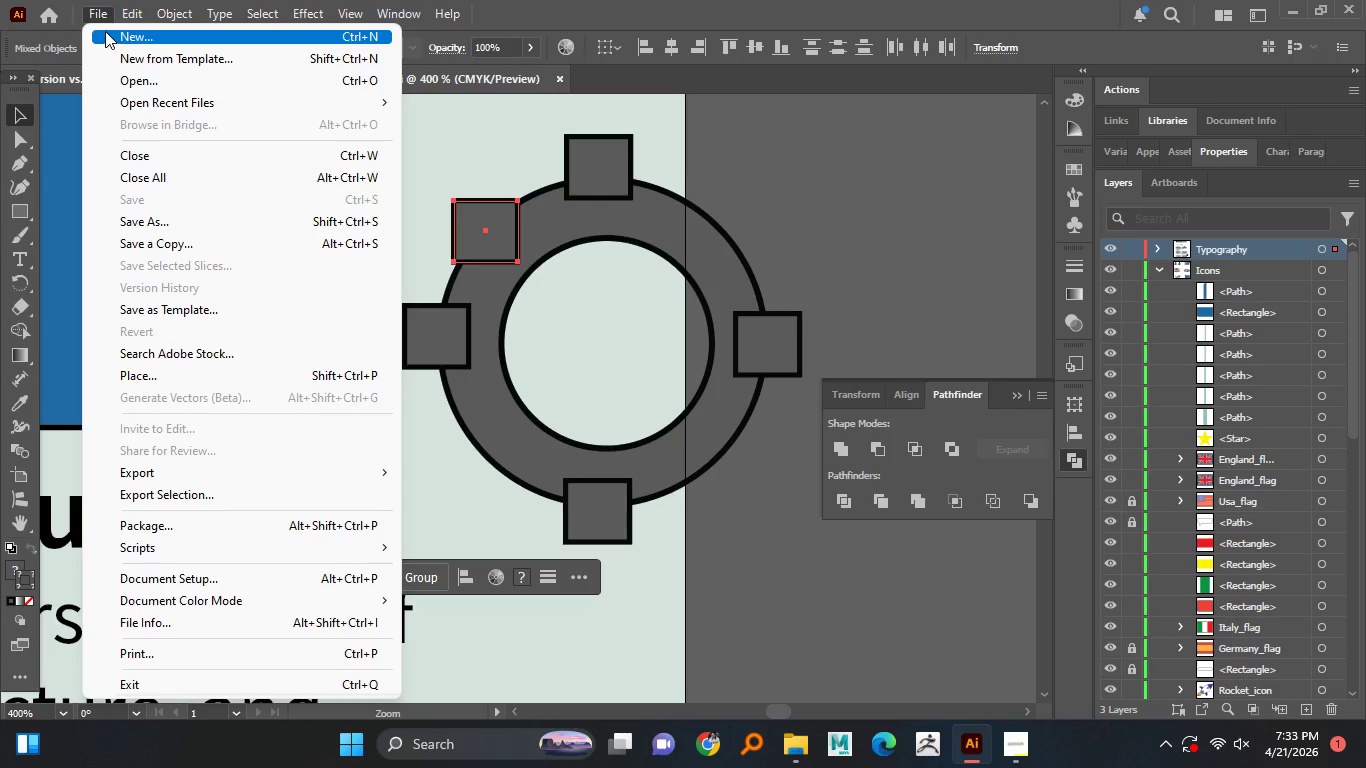 
left_click([121, 14])
 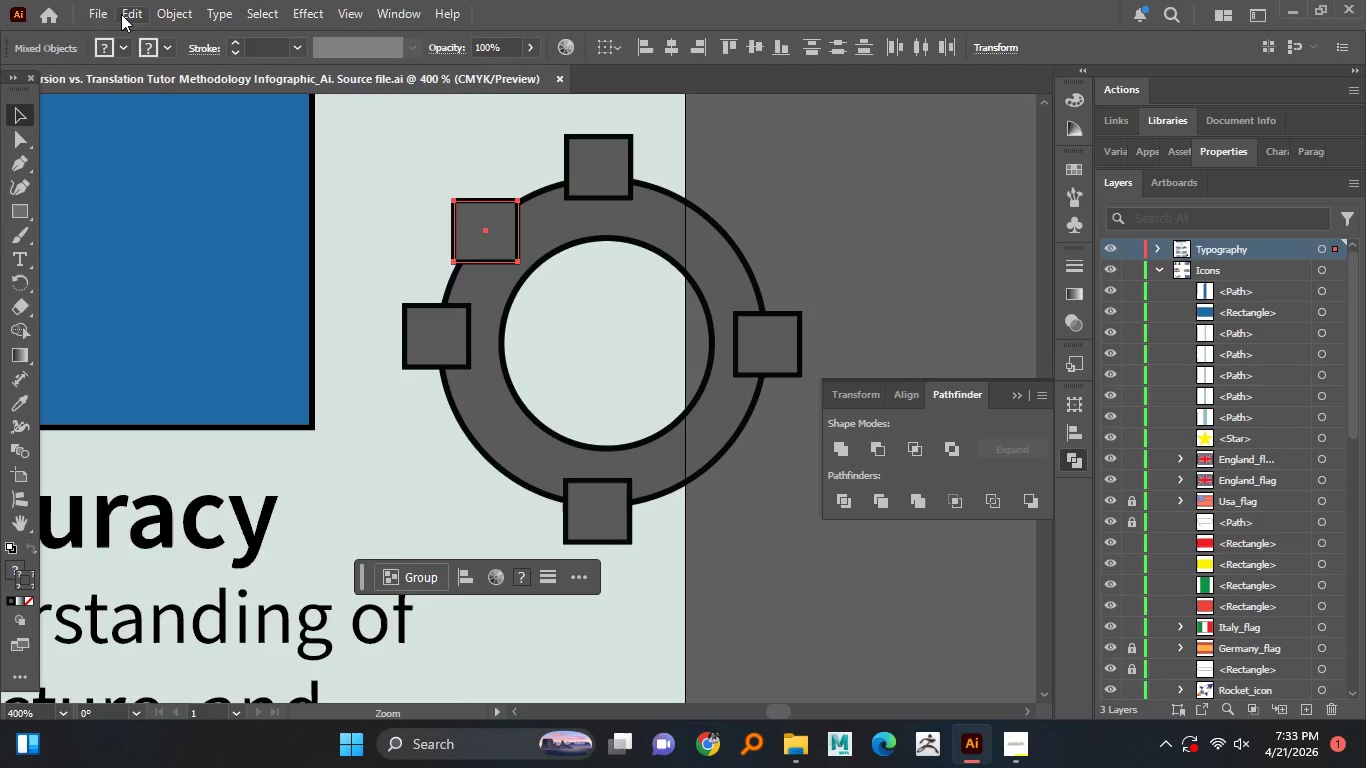 
left_click([121, 14])
 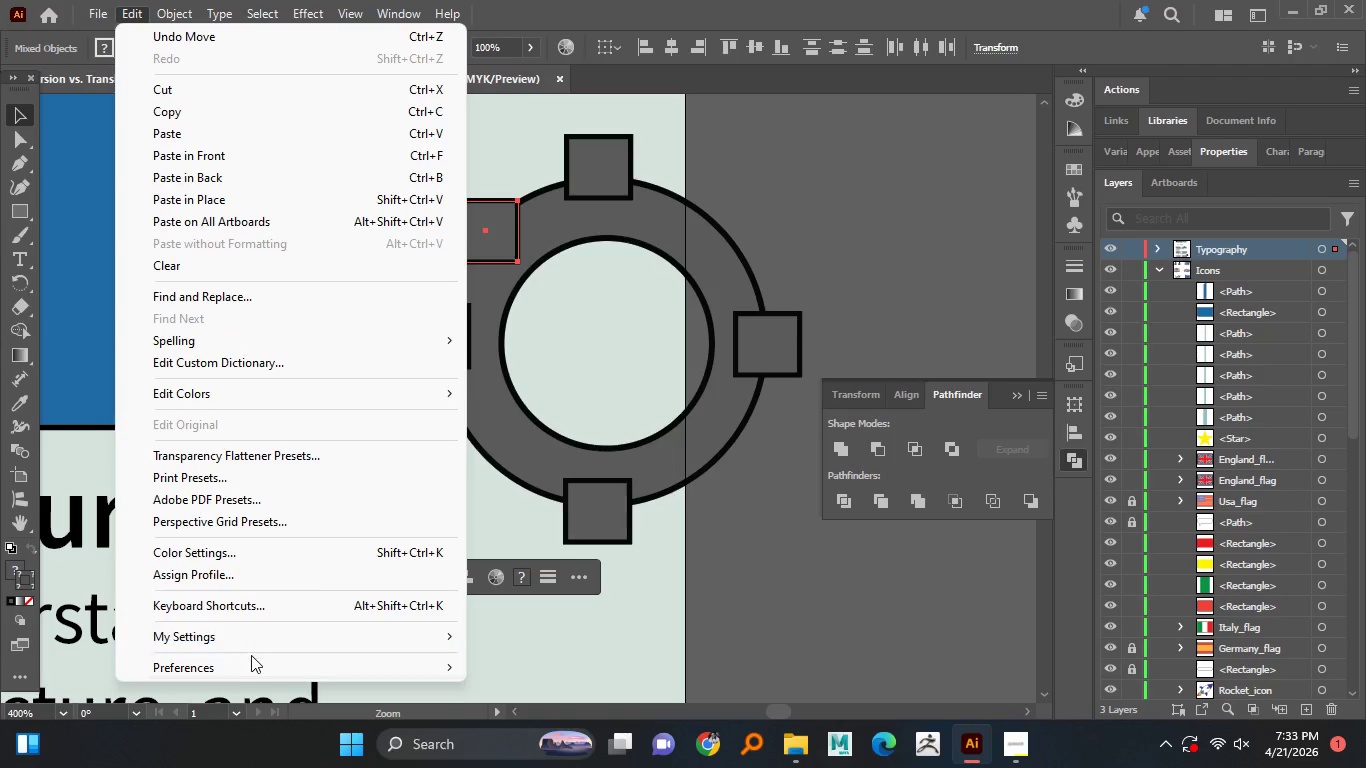 
left_click([252, 660])